 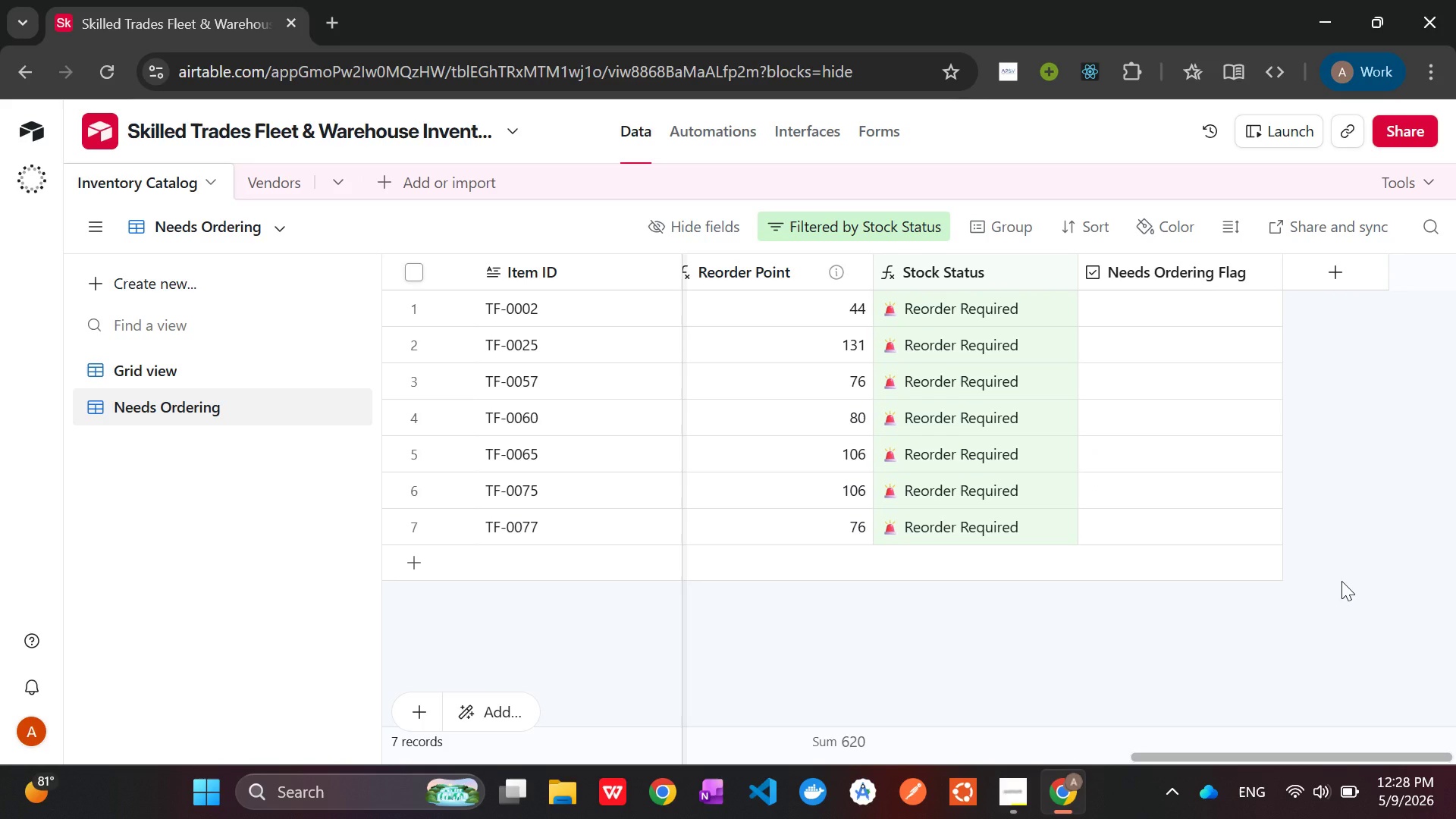 
left_click([268, 189])
 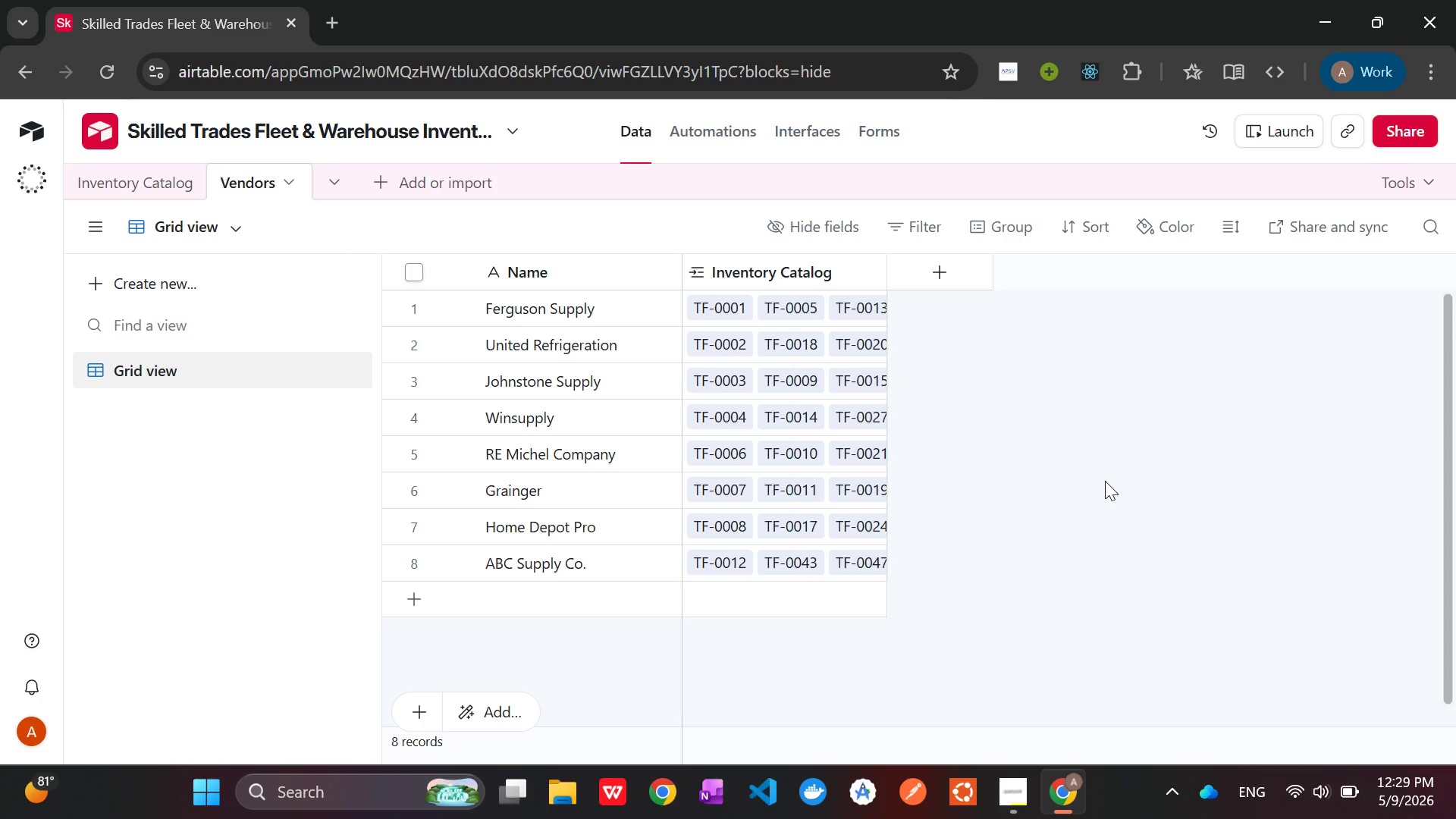 
wait(63.7)
 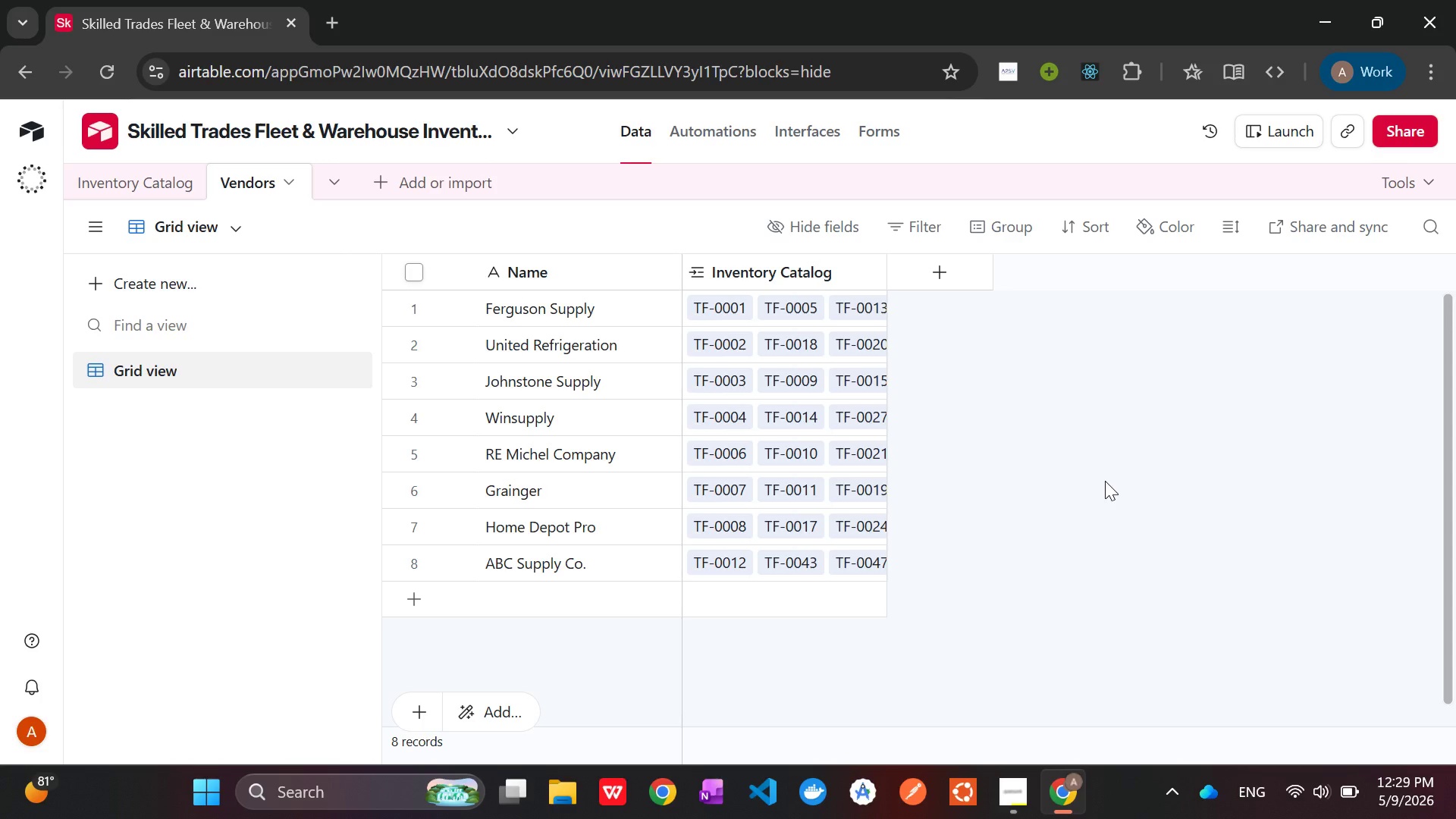 
left_click([122, 183])
 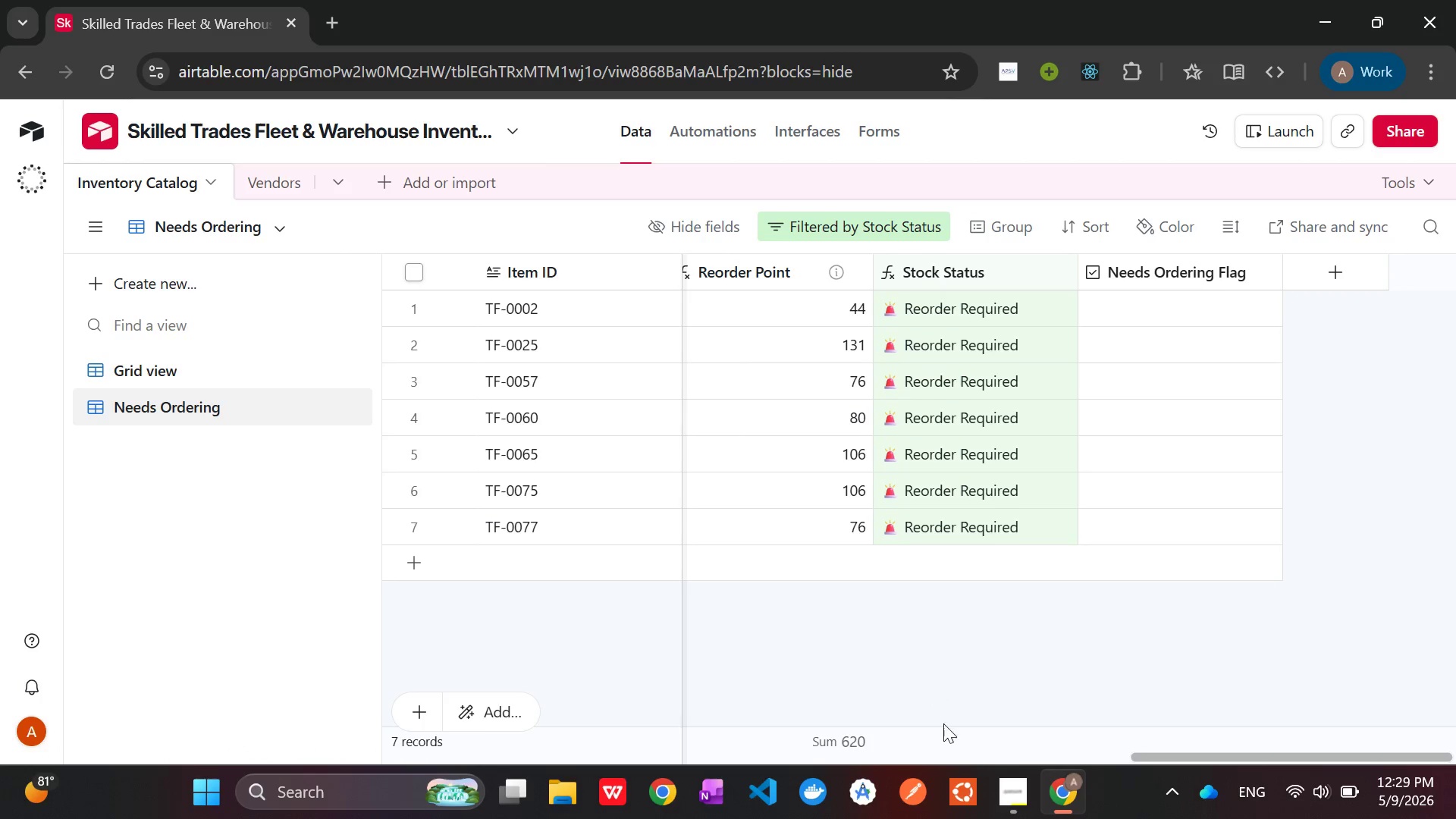 
left_click([1018, 791])